 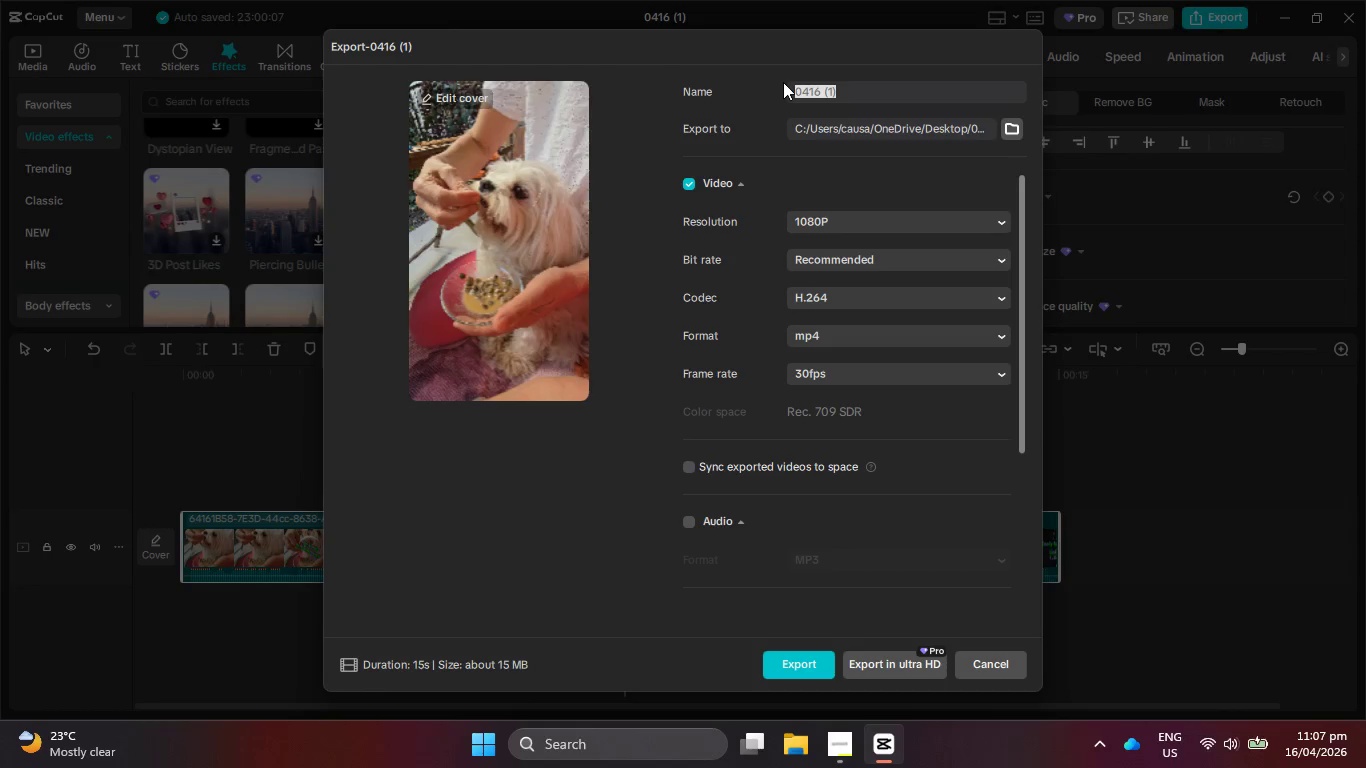 
key(Control+V)
 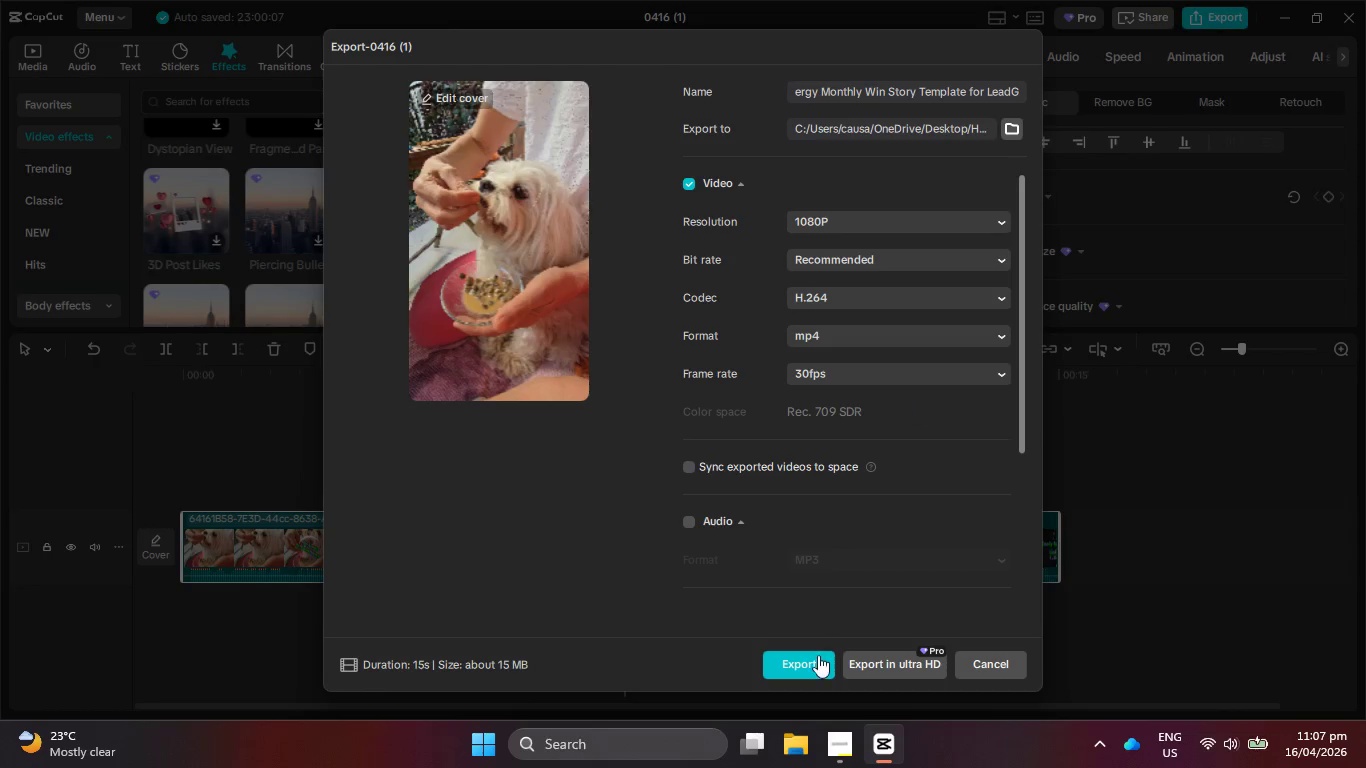 
left_click([815, 660])
 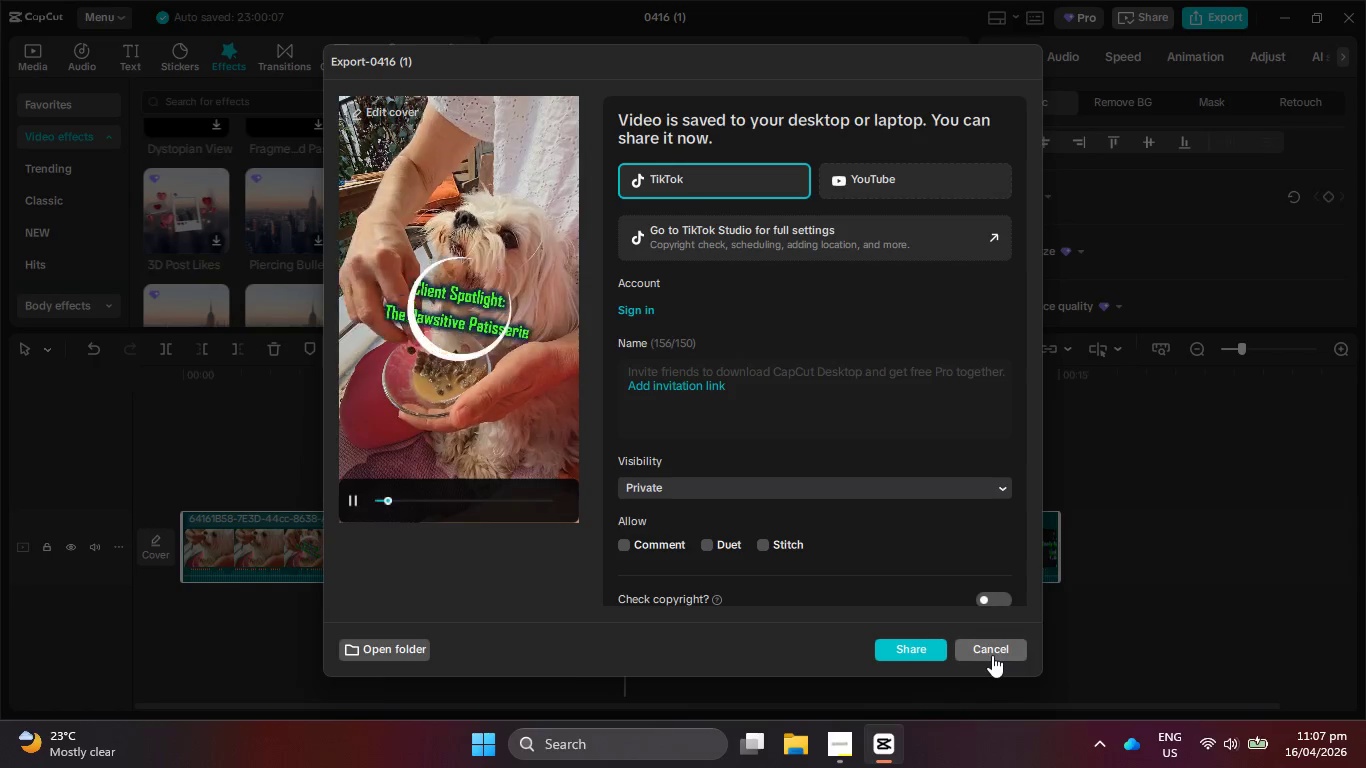 
left_click([992, 650])
 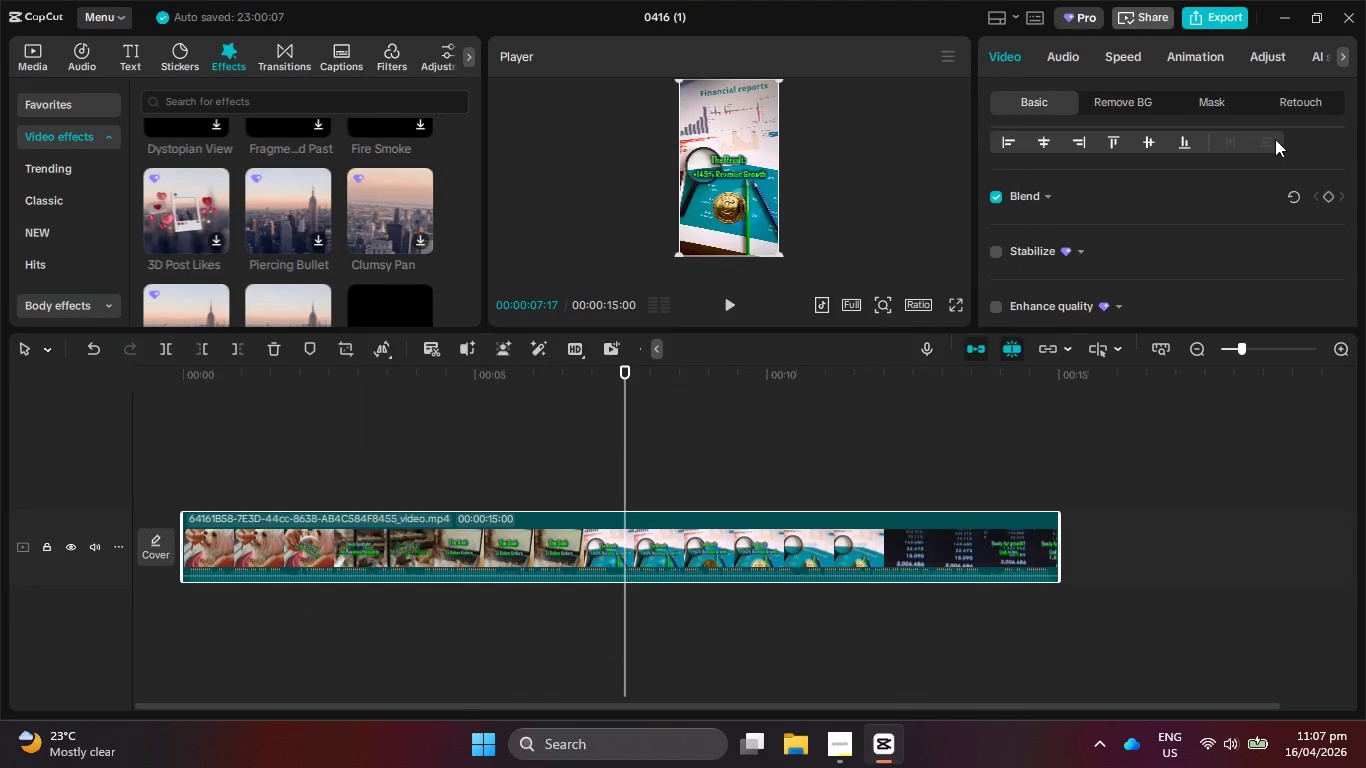 
mouse_move([1340, 34])
 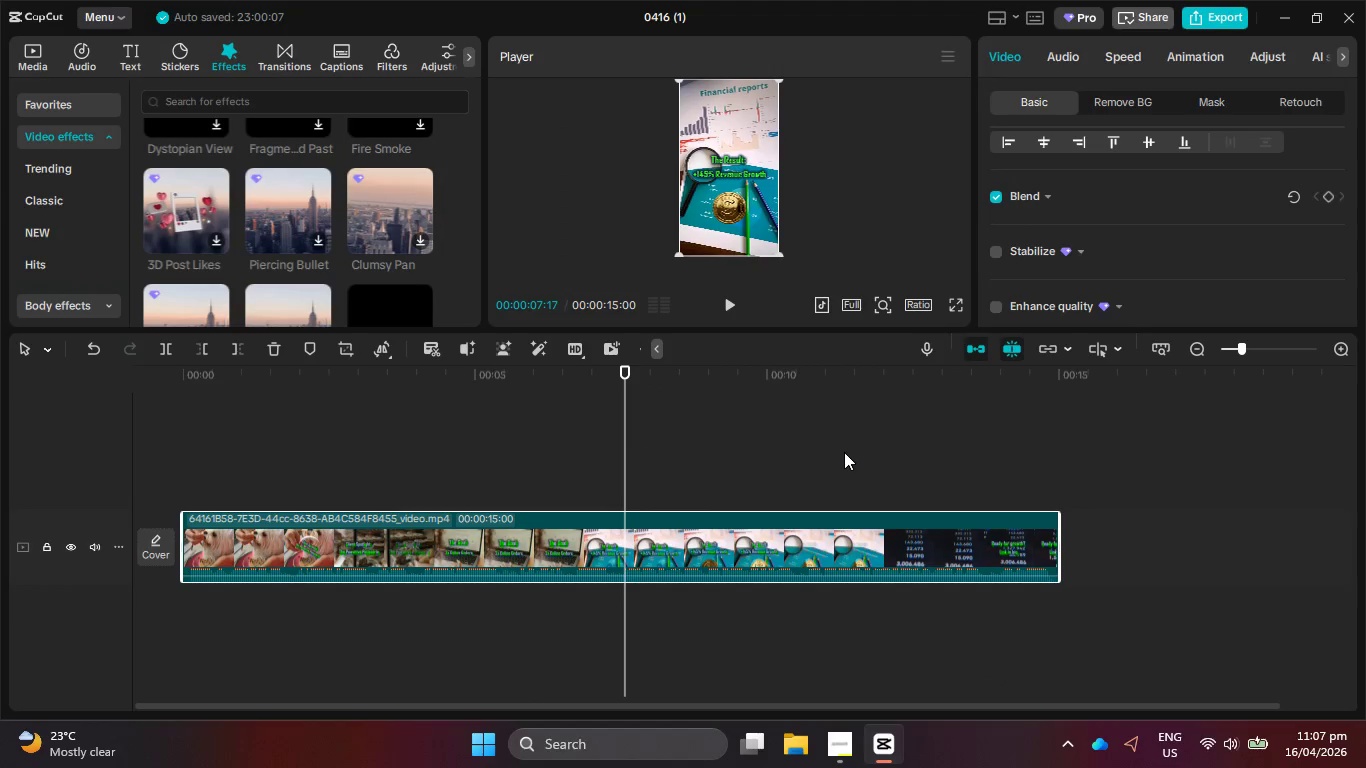 
key(Control+Z)
 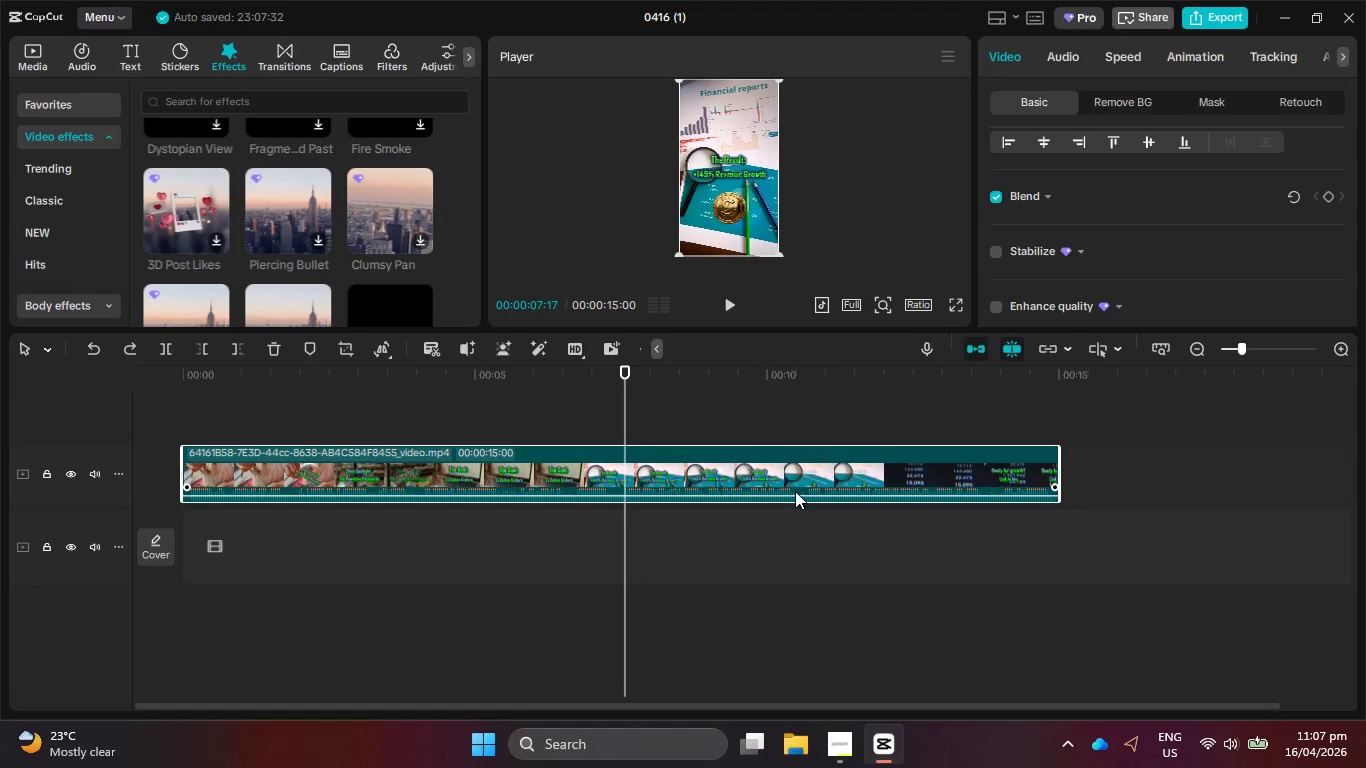 
key(Control+Z)
 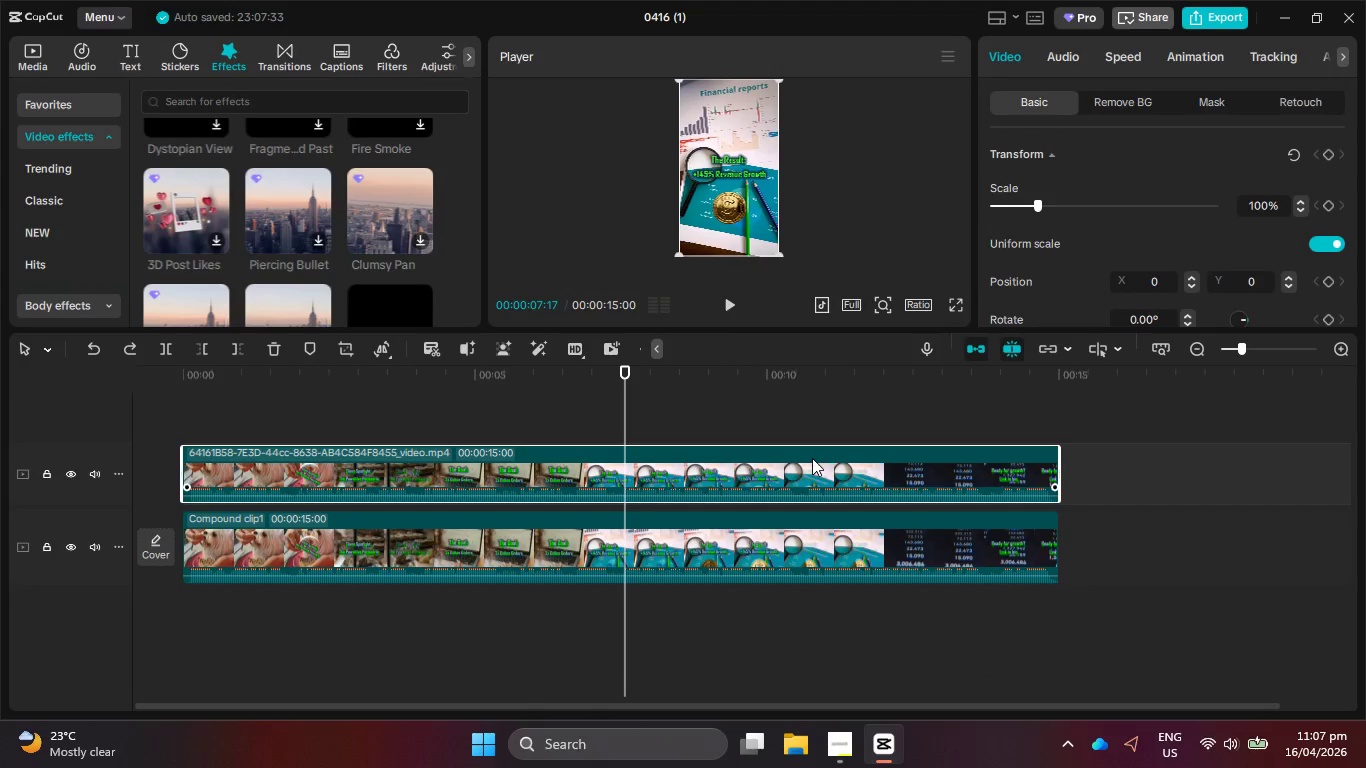 
key(Delete)
 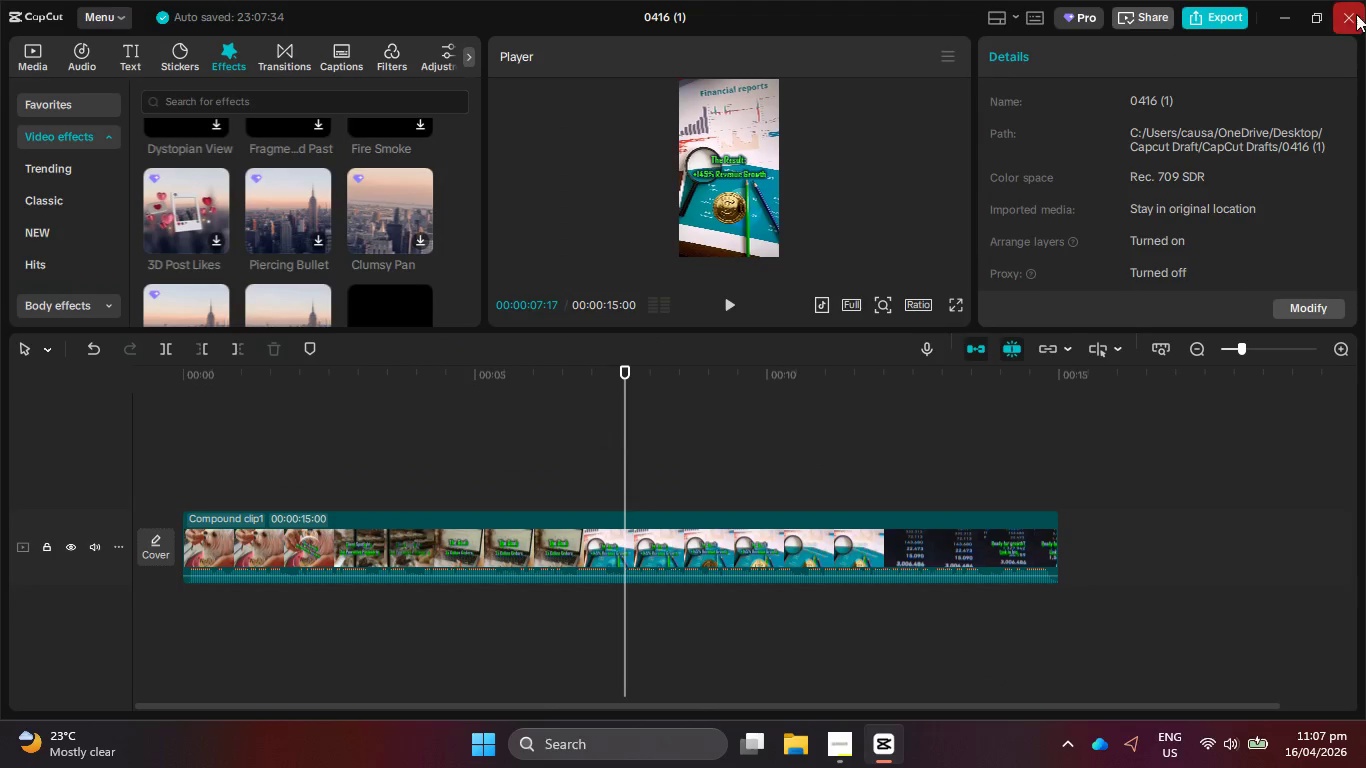 
left_click([1354, 18])
 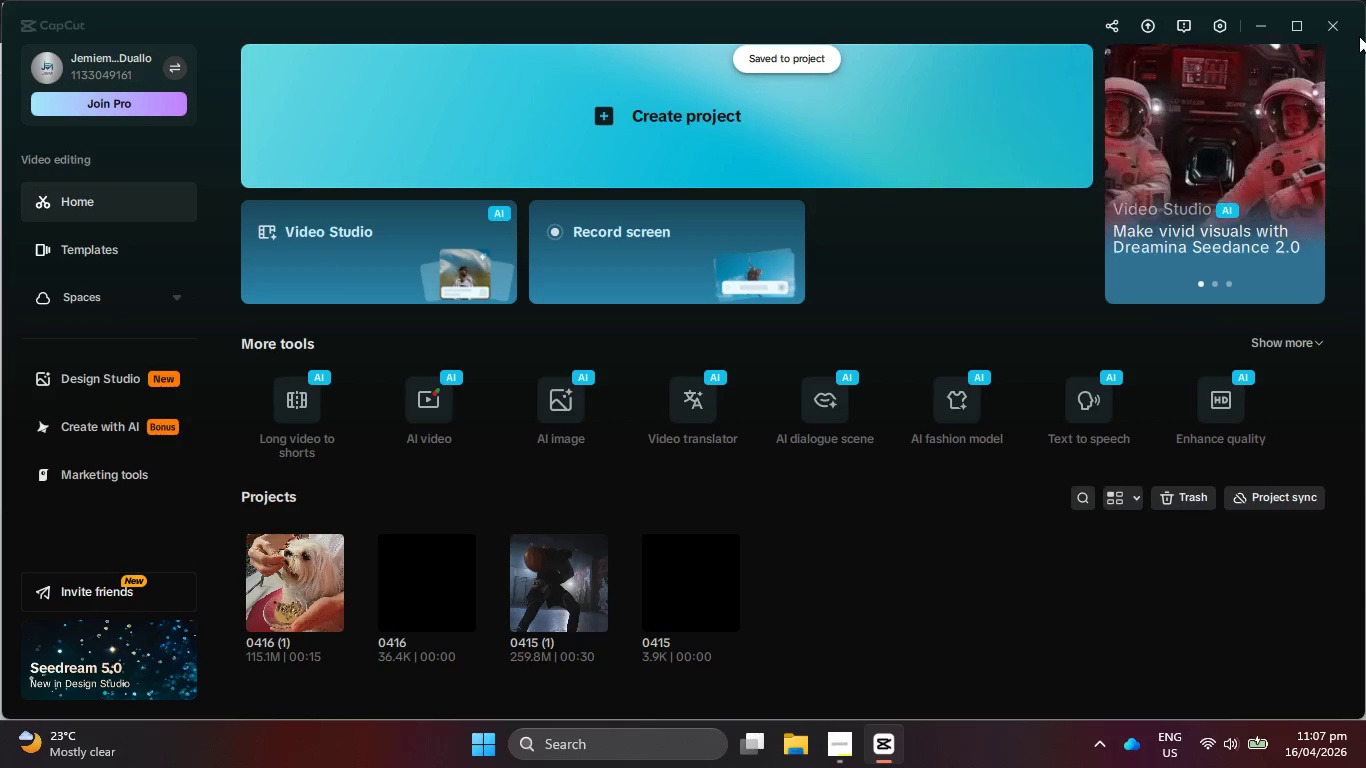 
left_click([1330, 22])